 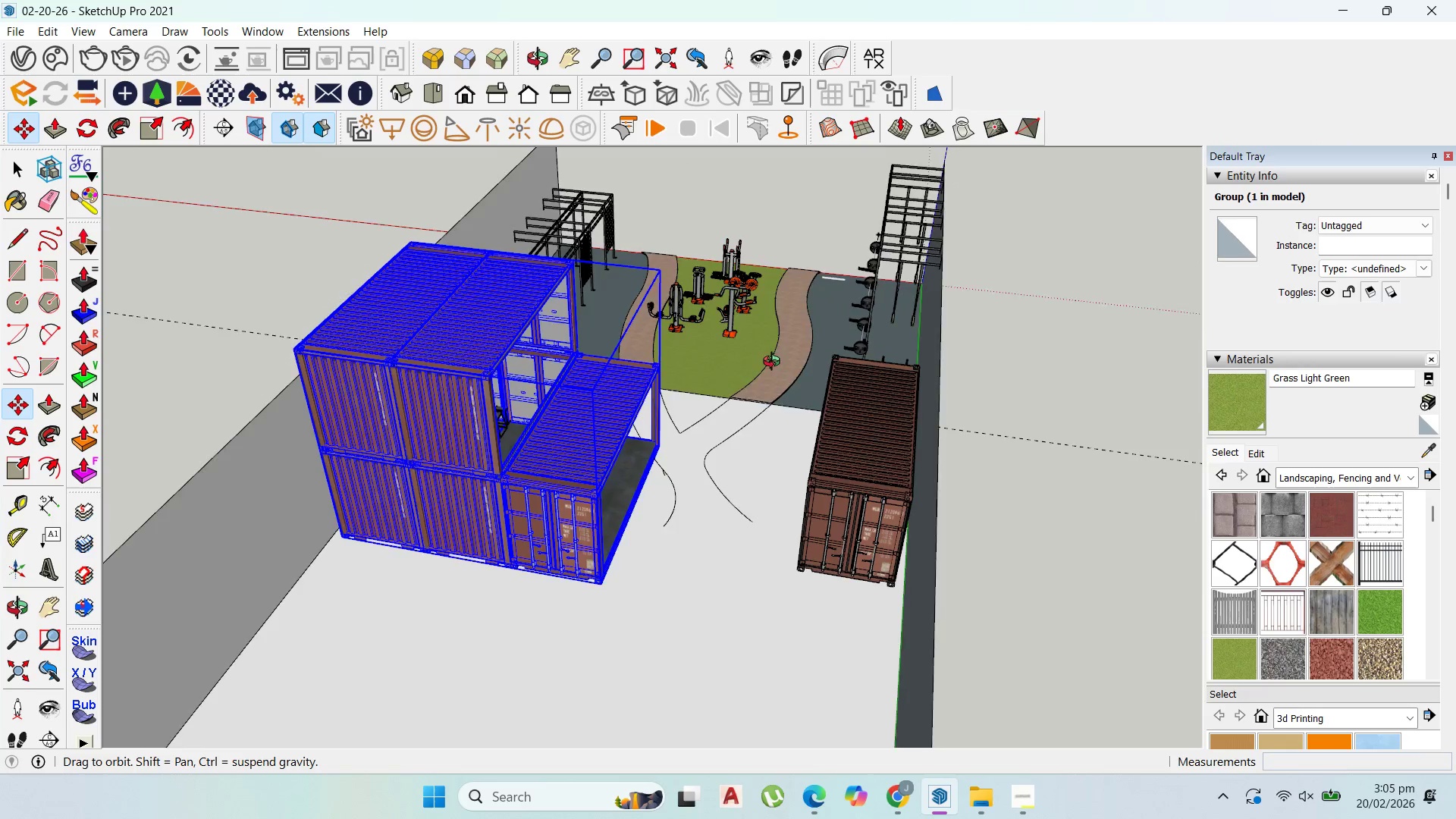 
left_click([12, 235])
 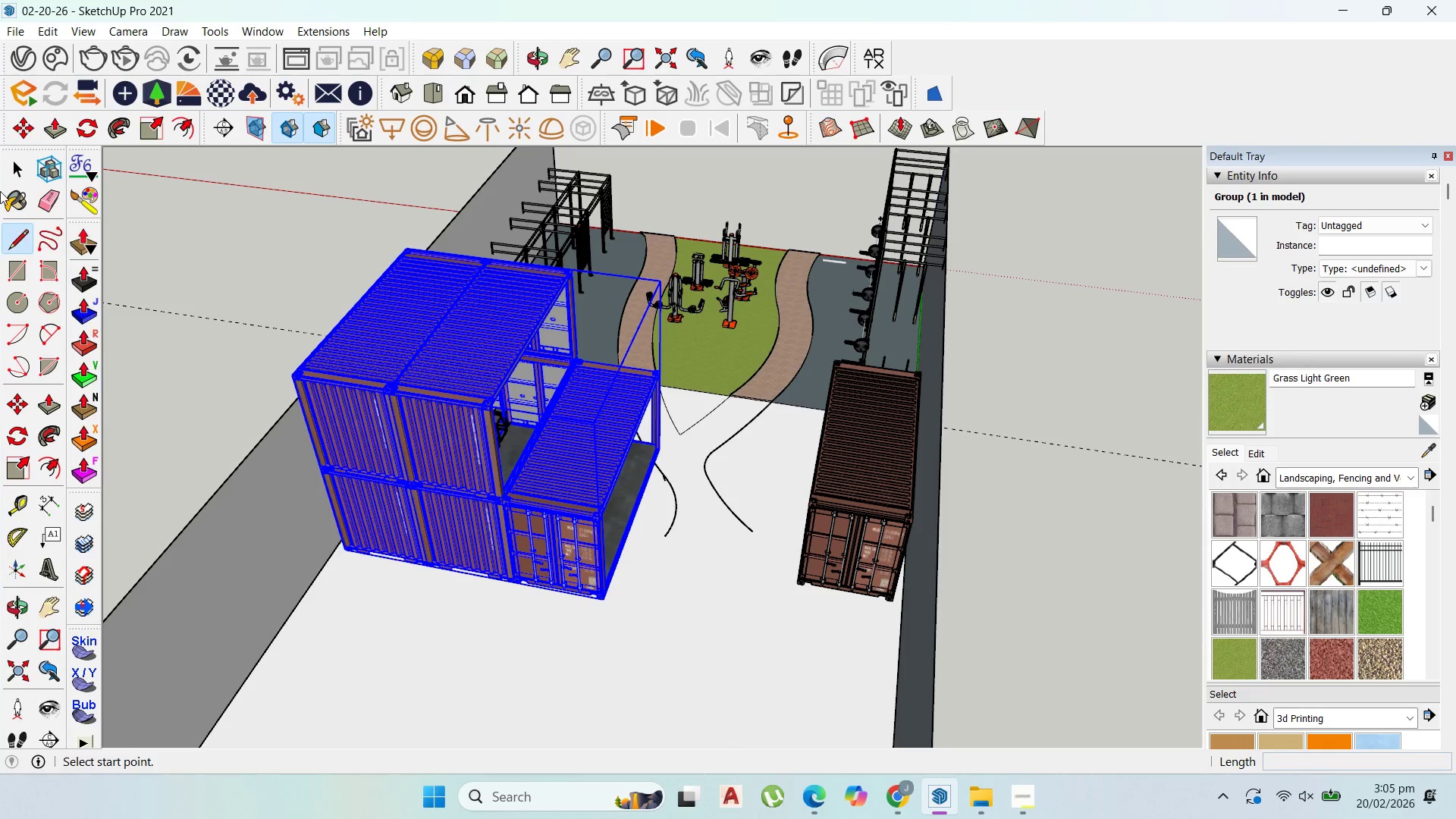 
left_click([17, 174])
 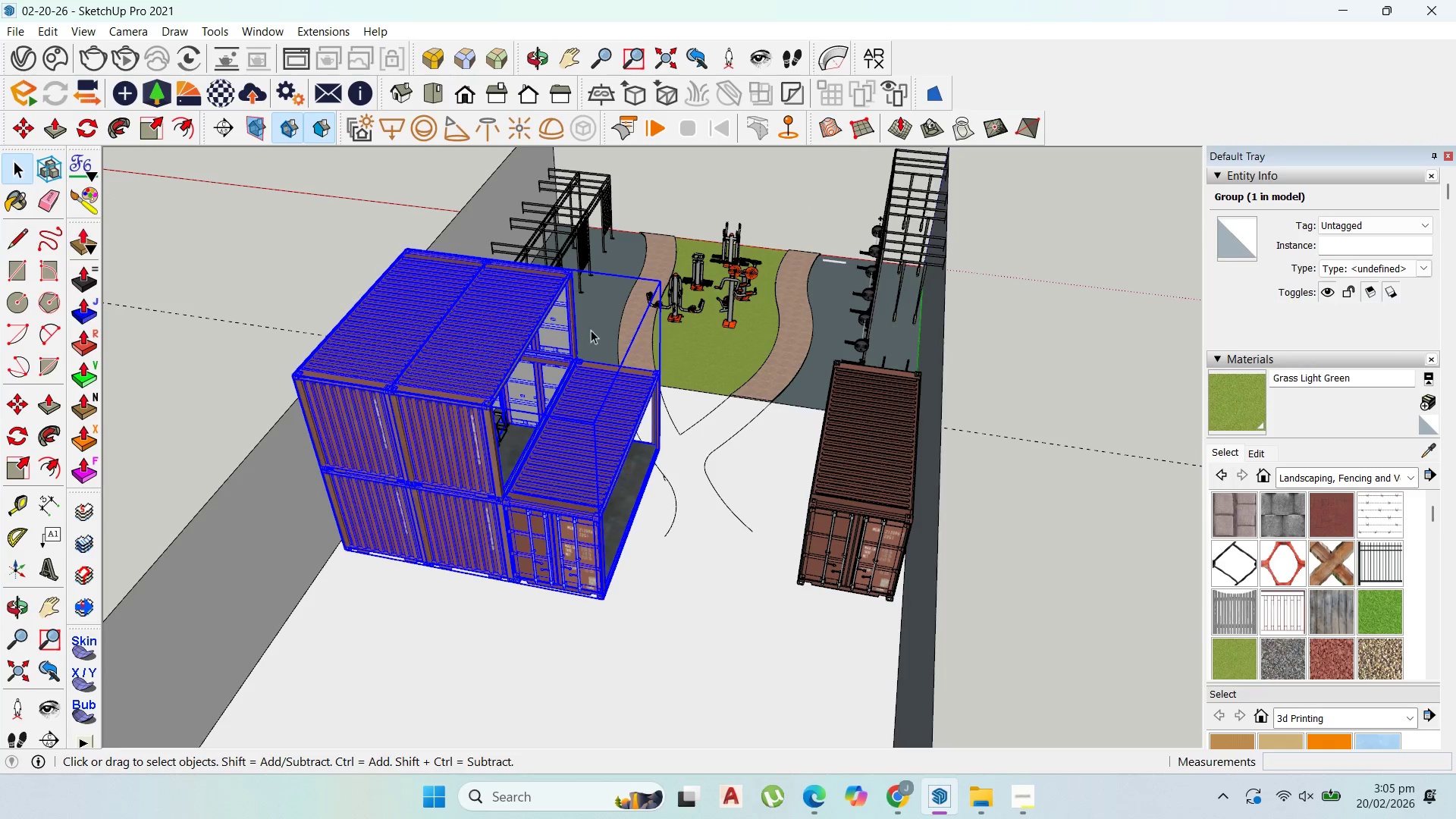 
scroll: coordinate [698, 349], scroll_direction: down, amount: 4.0
 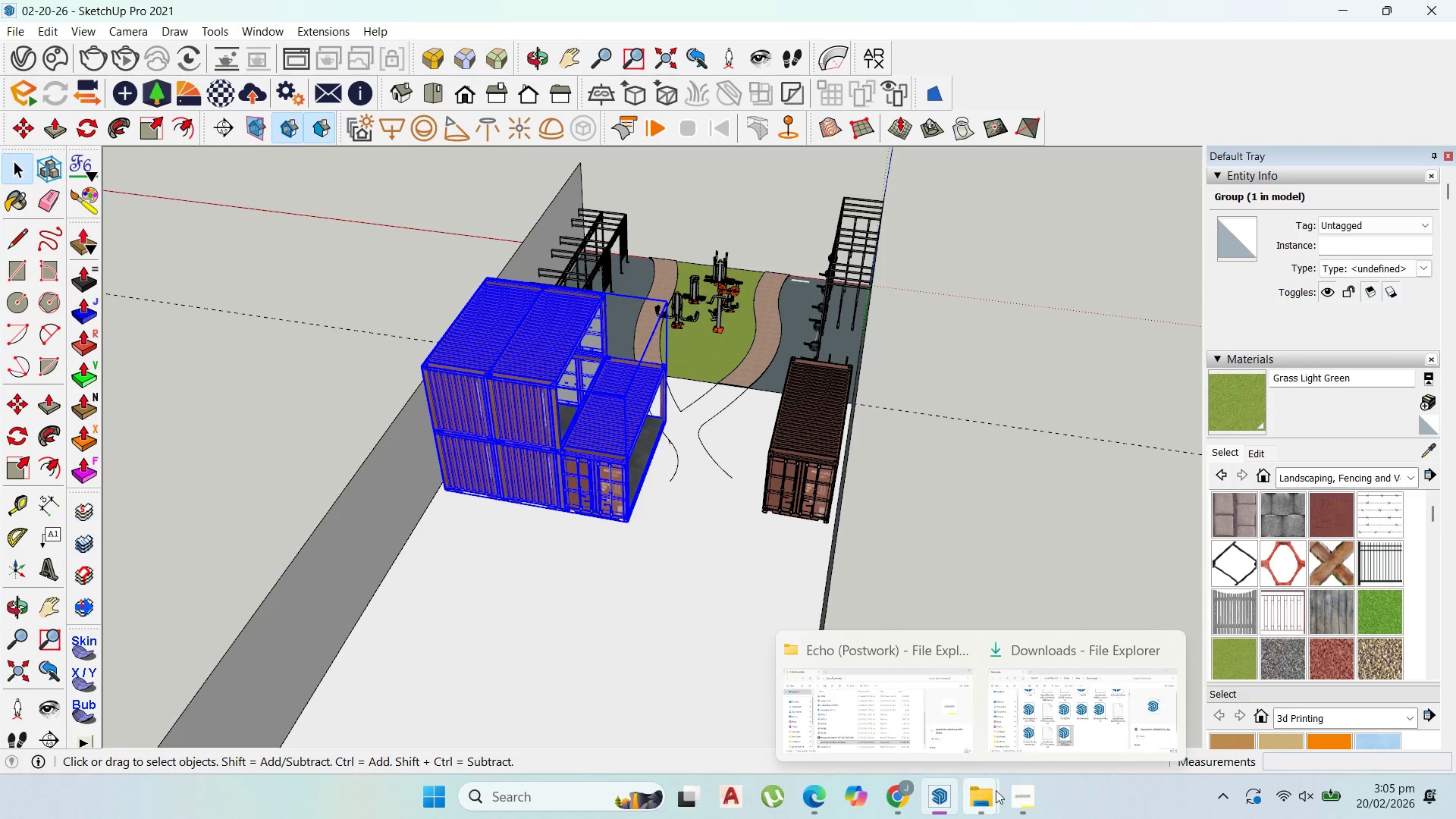 
left_click([1019, 795])